 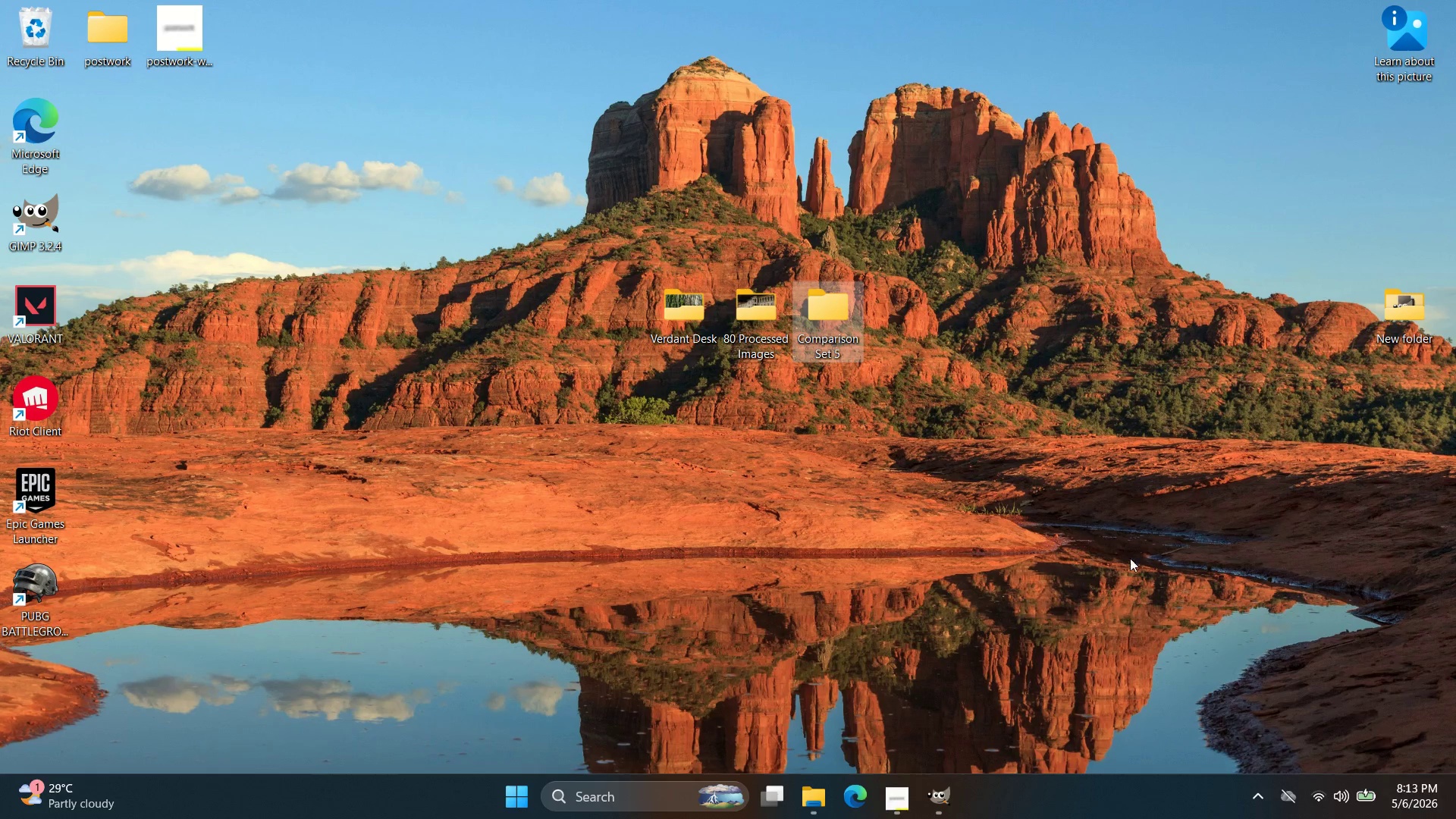 
left_click([1094, 444])
 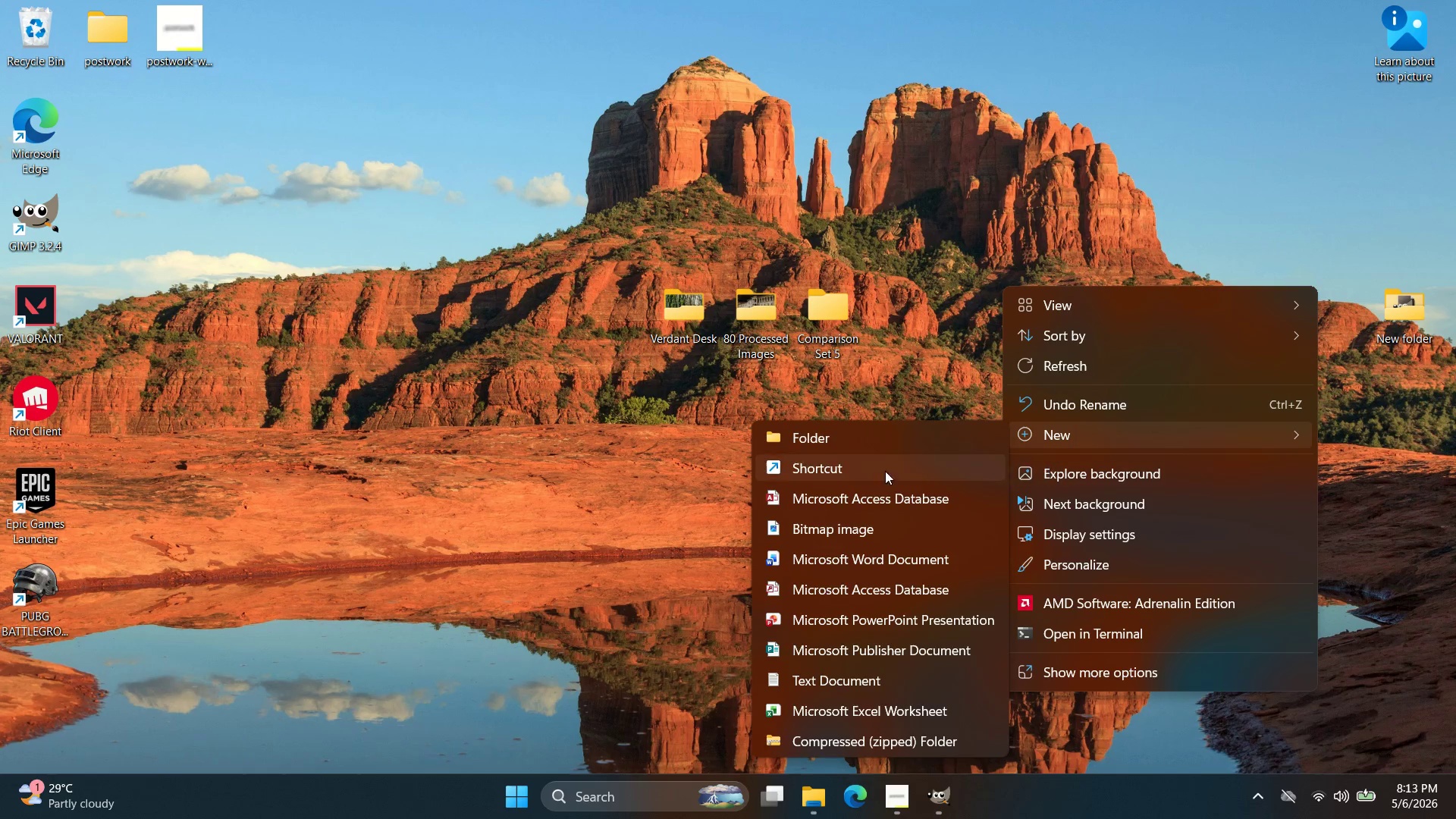 
left_click([886, 447])
 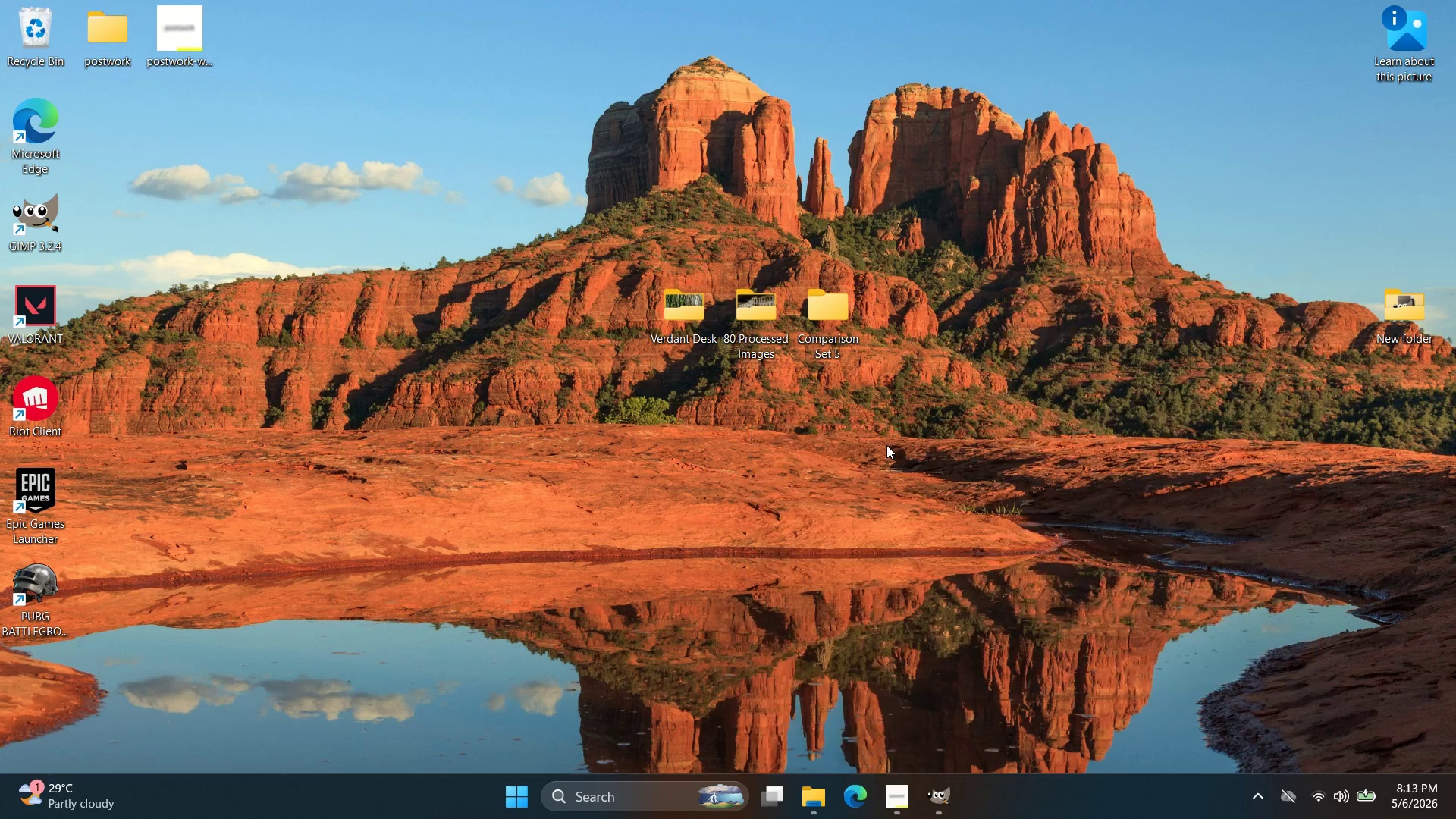 
key(Control+ControlLeft)
 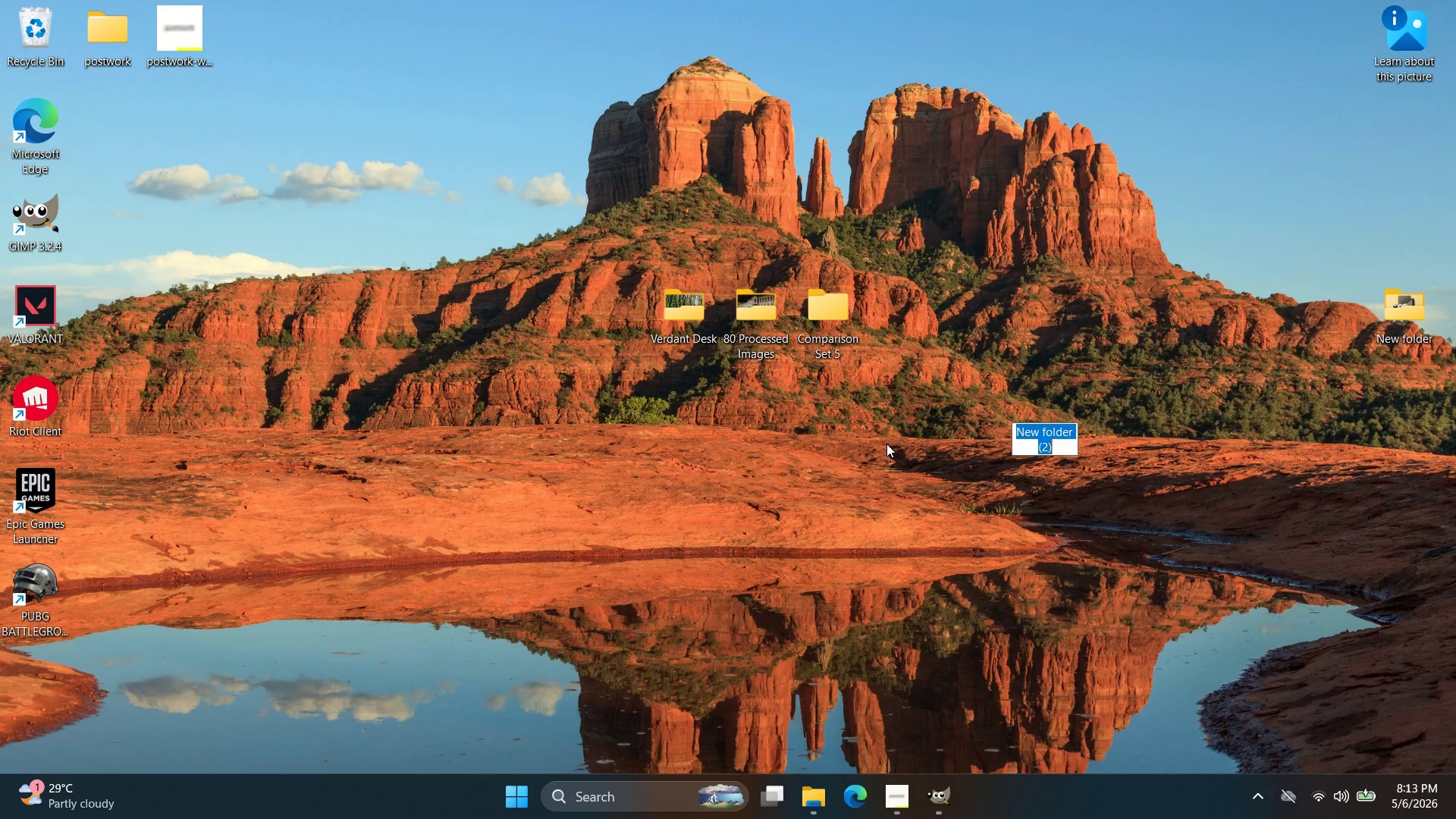 
key(Control+V)
 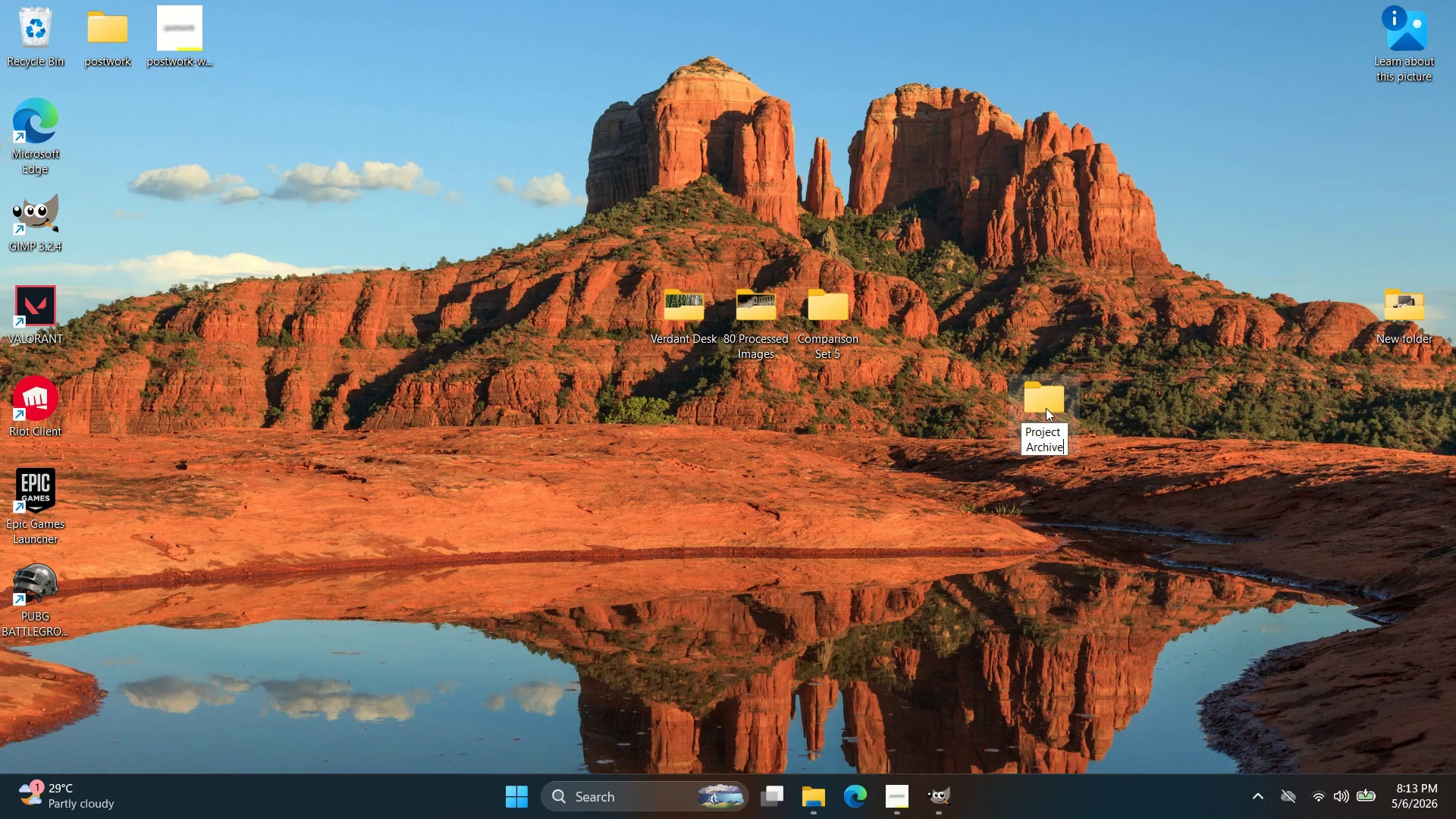 
left_click_drag(start_coordinate=[1052, 397], to_coordinate=[900, 310])
 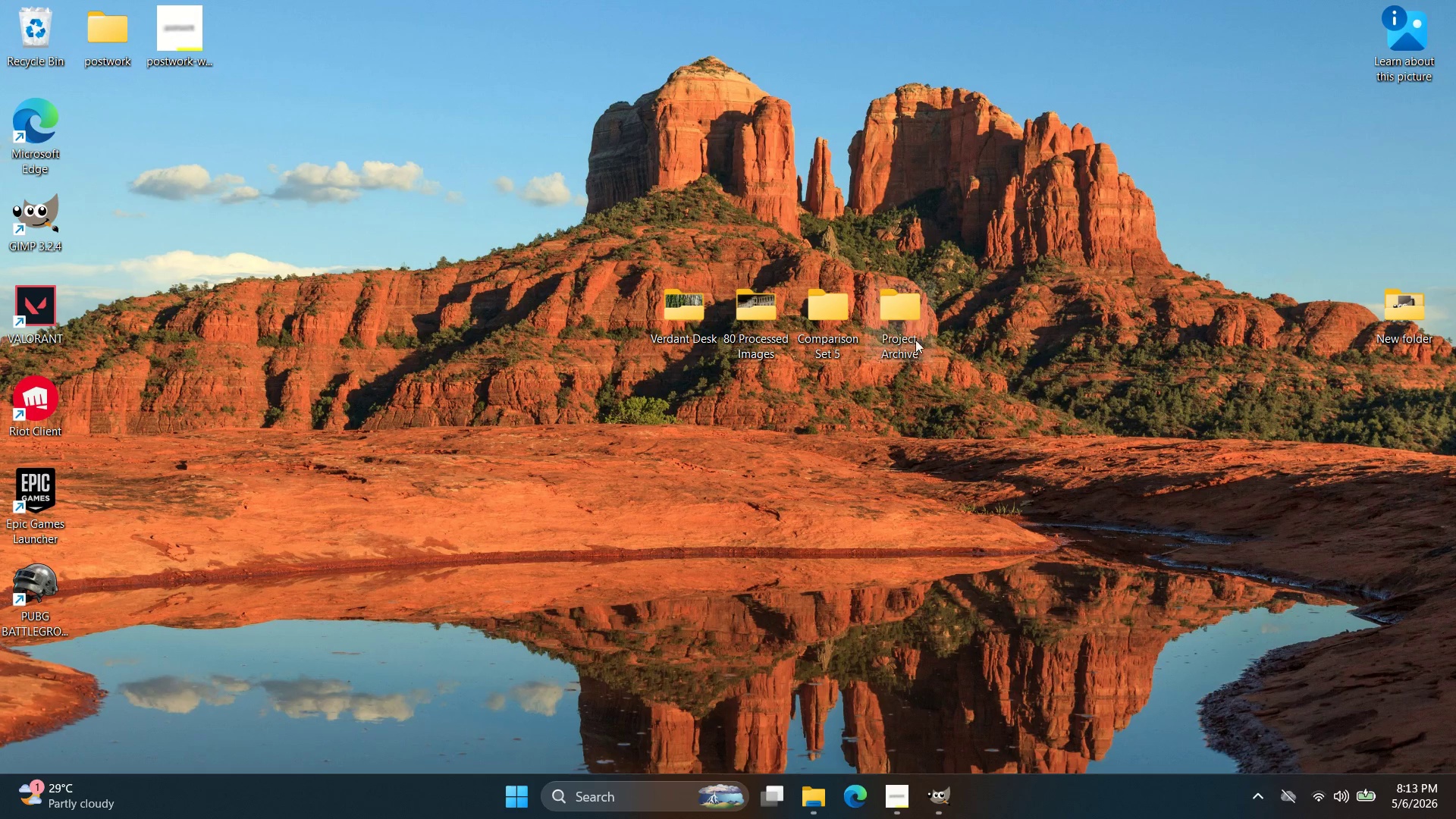 
left_click_drag(start_coordinate=[929, 458], to_coordinate=[929, 462])
 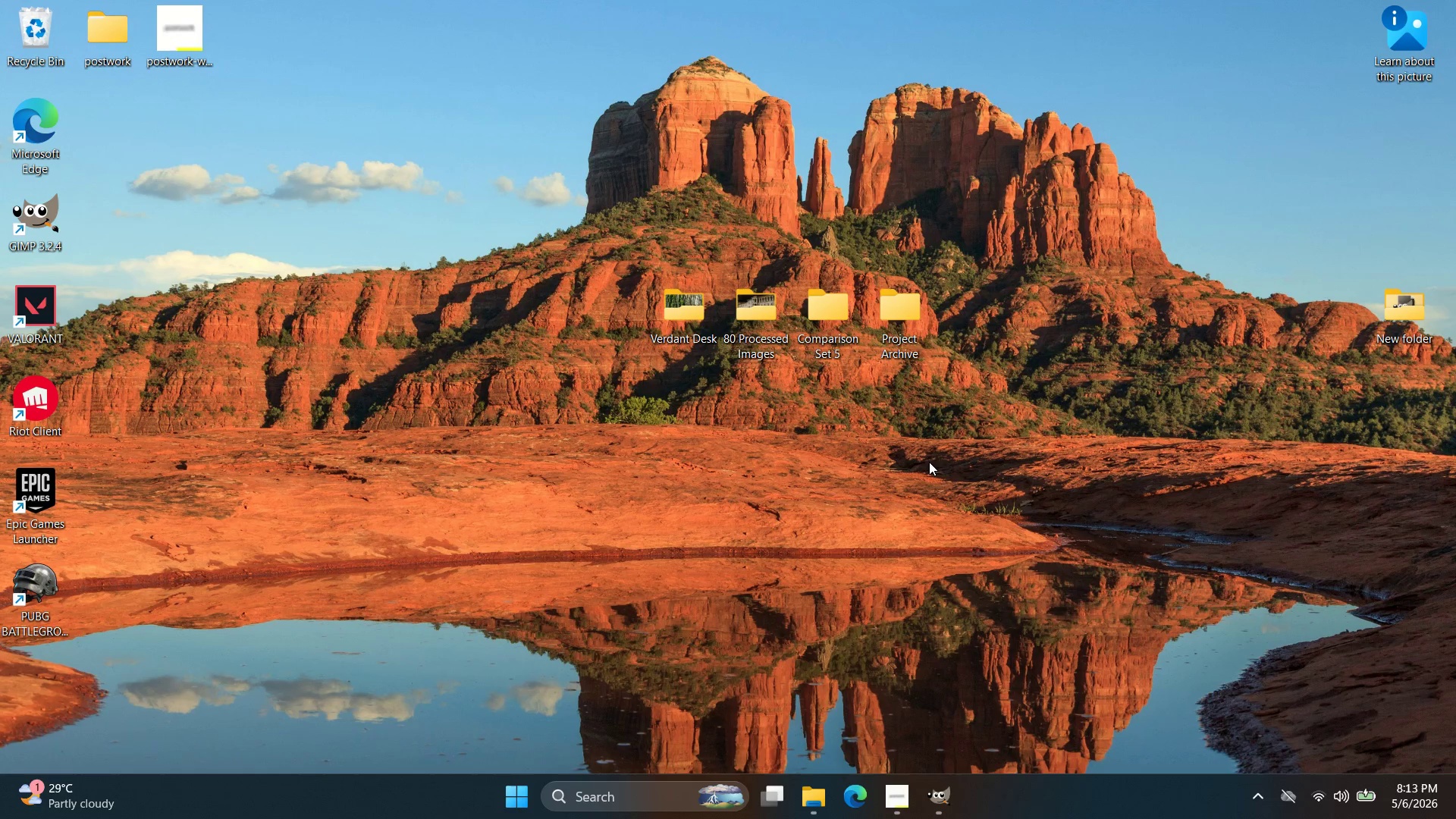 
key(Alt+AltLeft)
 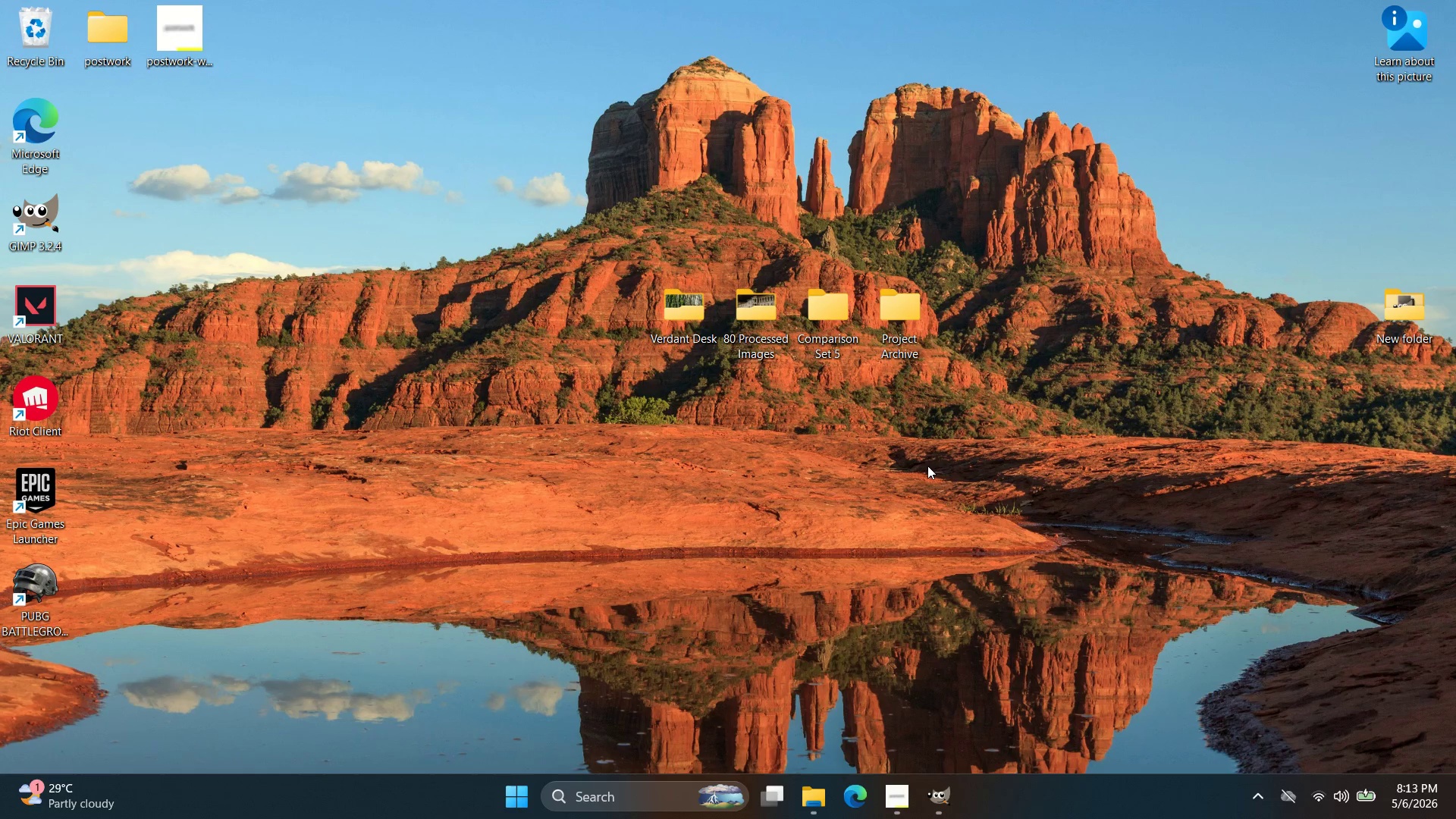 
key(Alt+Tab)